 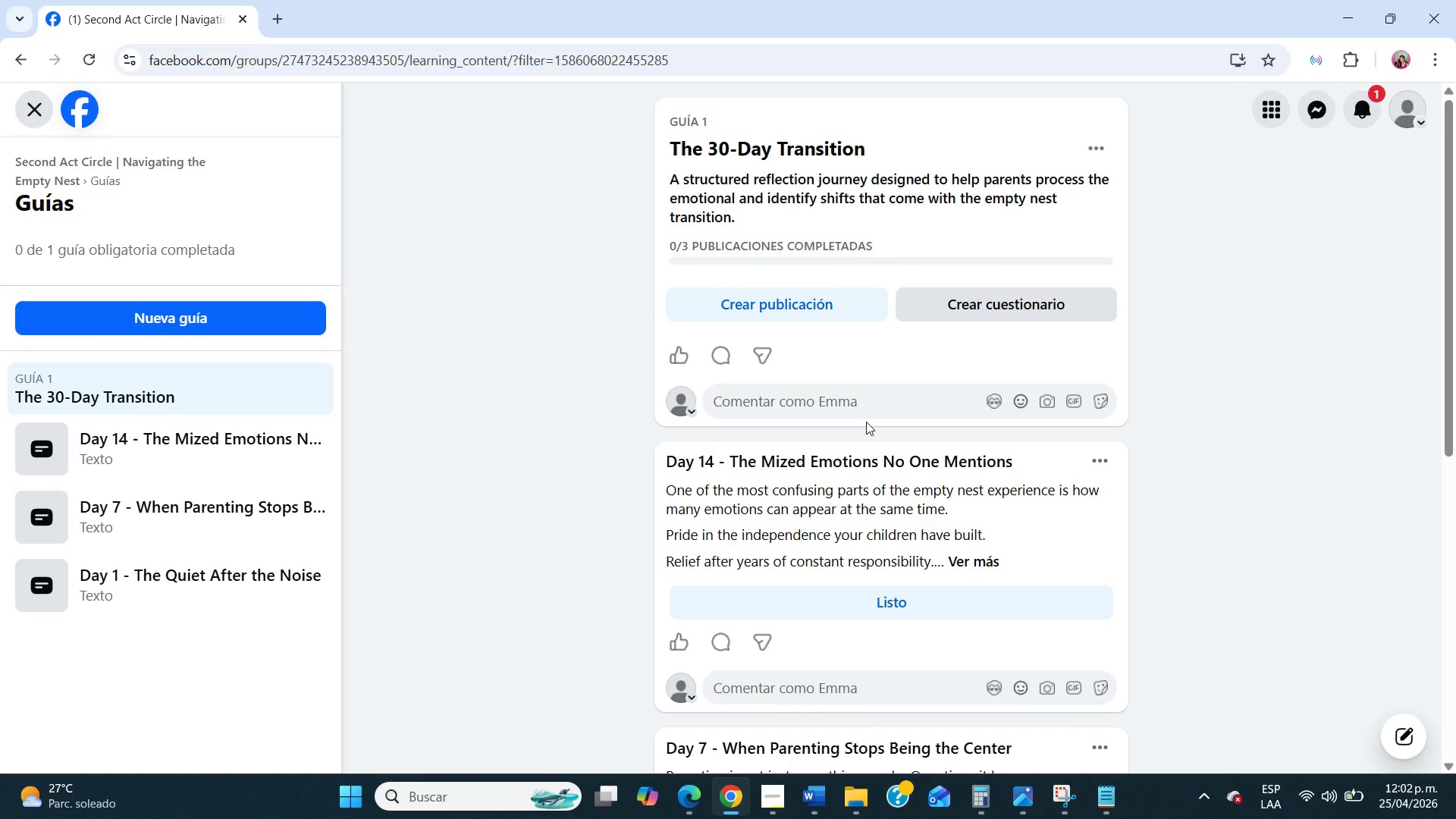 
left_click([843, 302])
 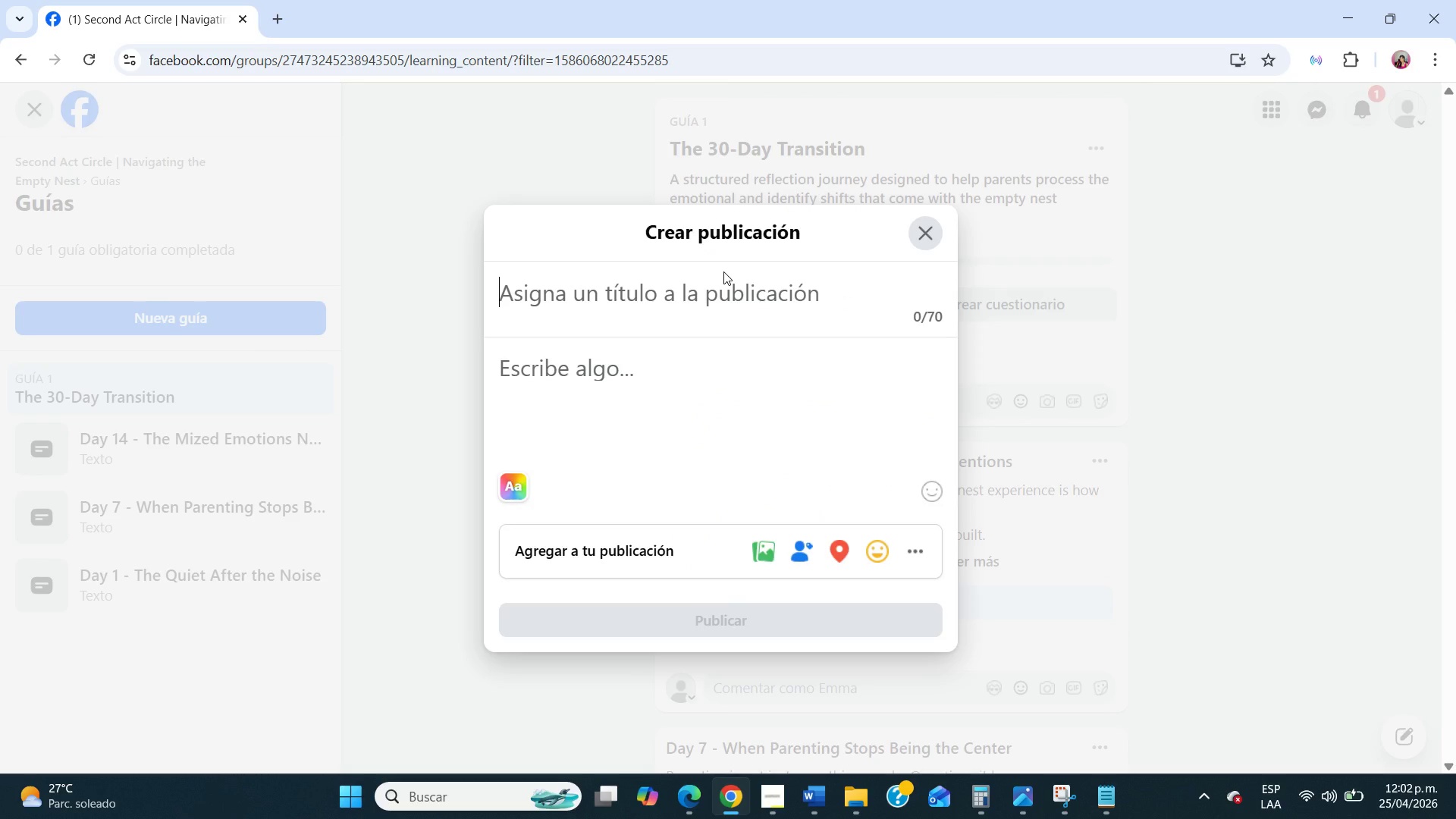 
type(Day 21  )
key(Backspace)
type(- Remembering the Parts of Yourself That Paused)
 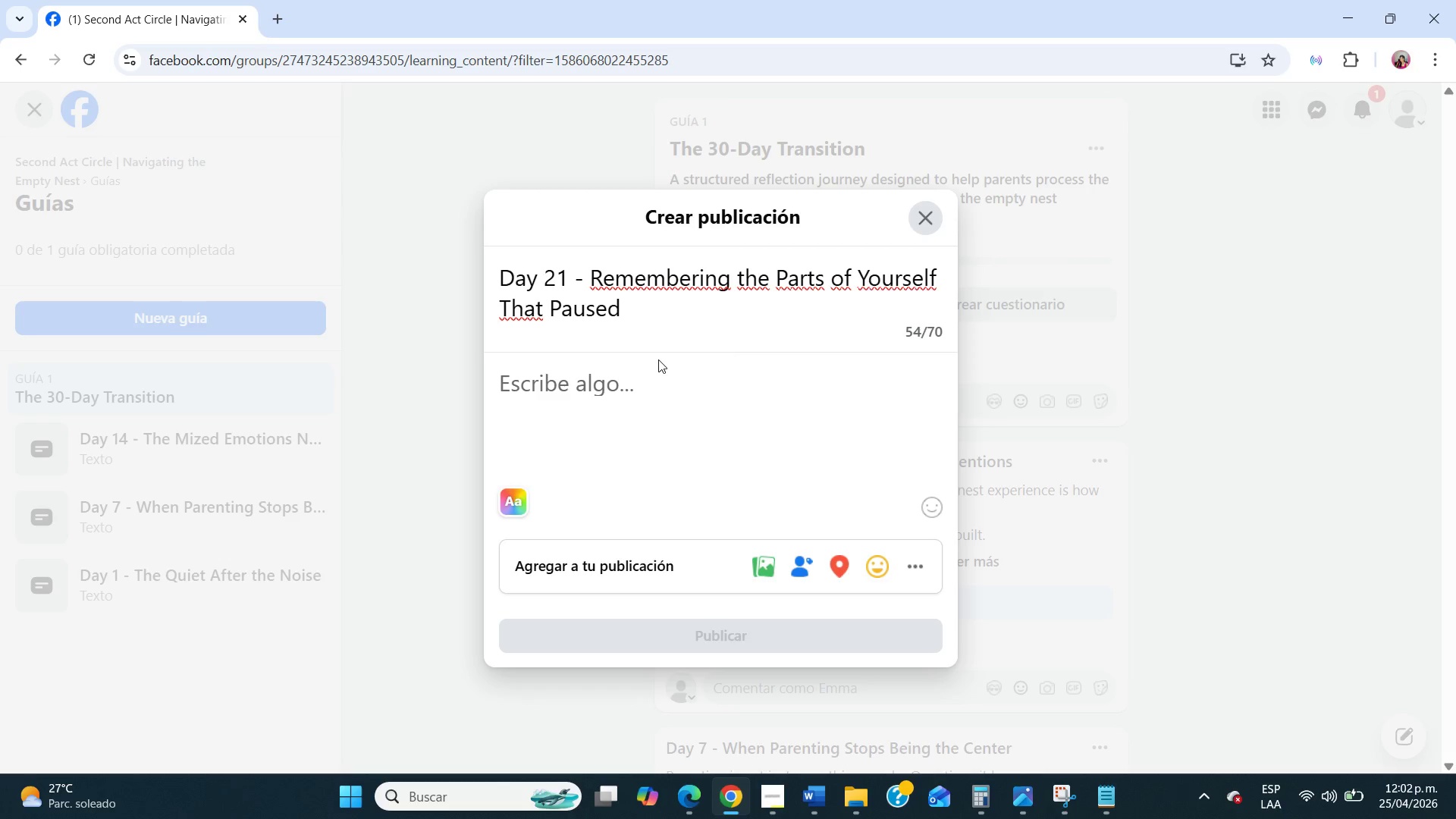 
double_click([656, 397])
 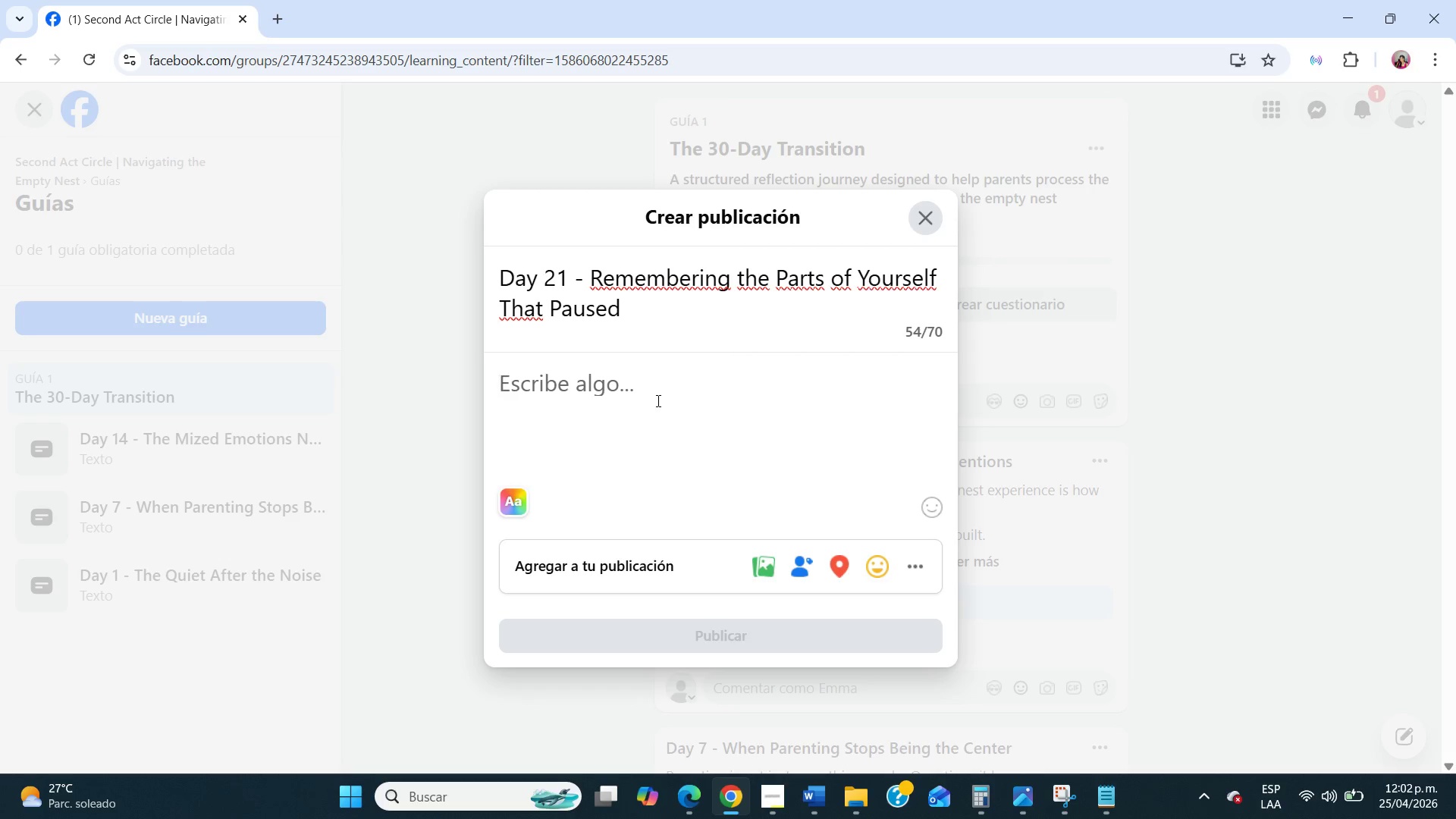 
type(Many parents set aside personal interests u)
key(Backspace)
type(during the years of raising children.)
 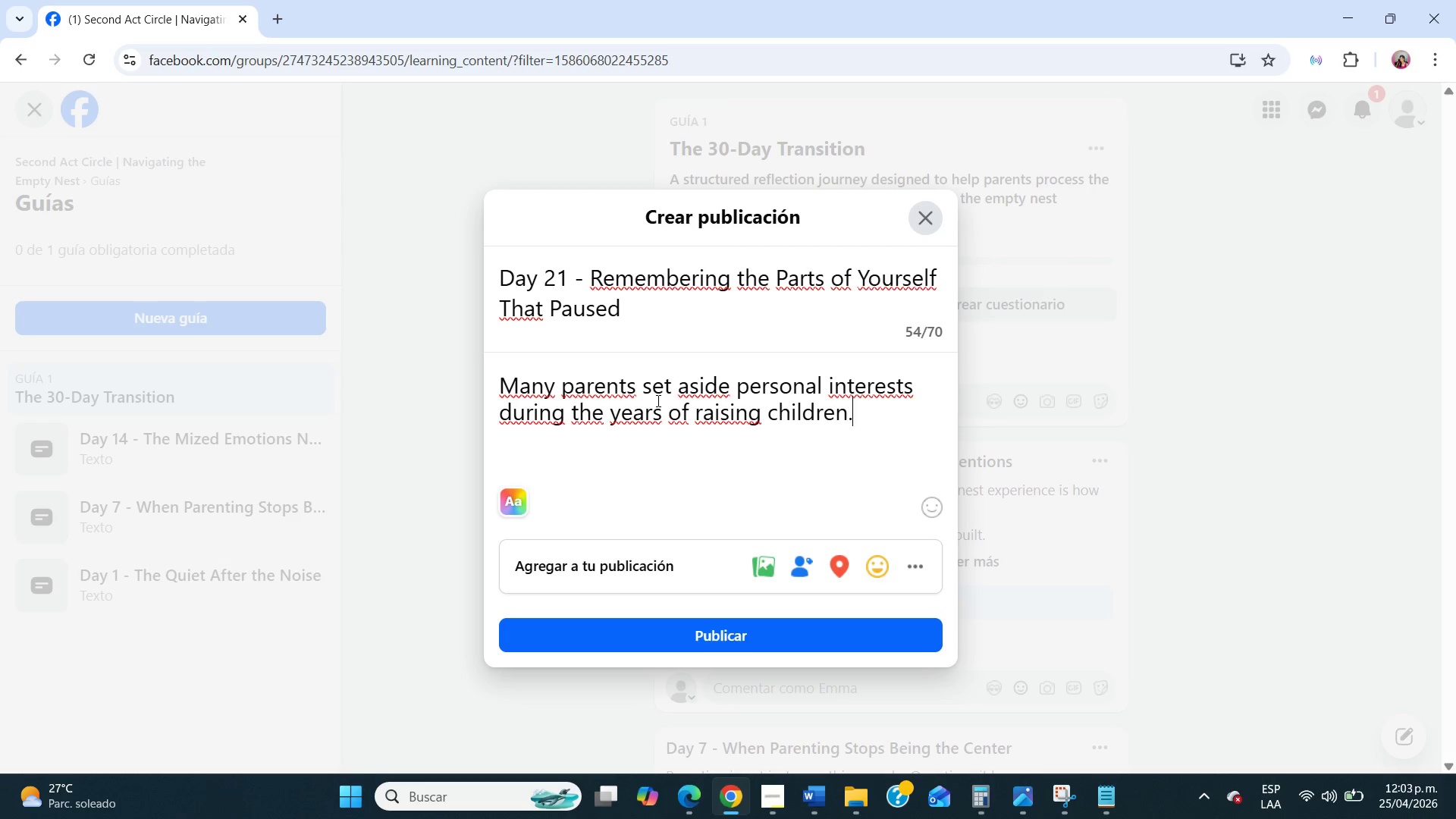 
key(Enter)
 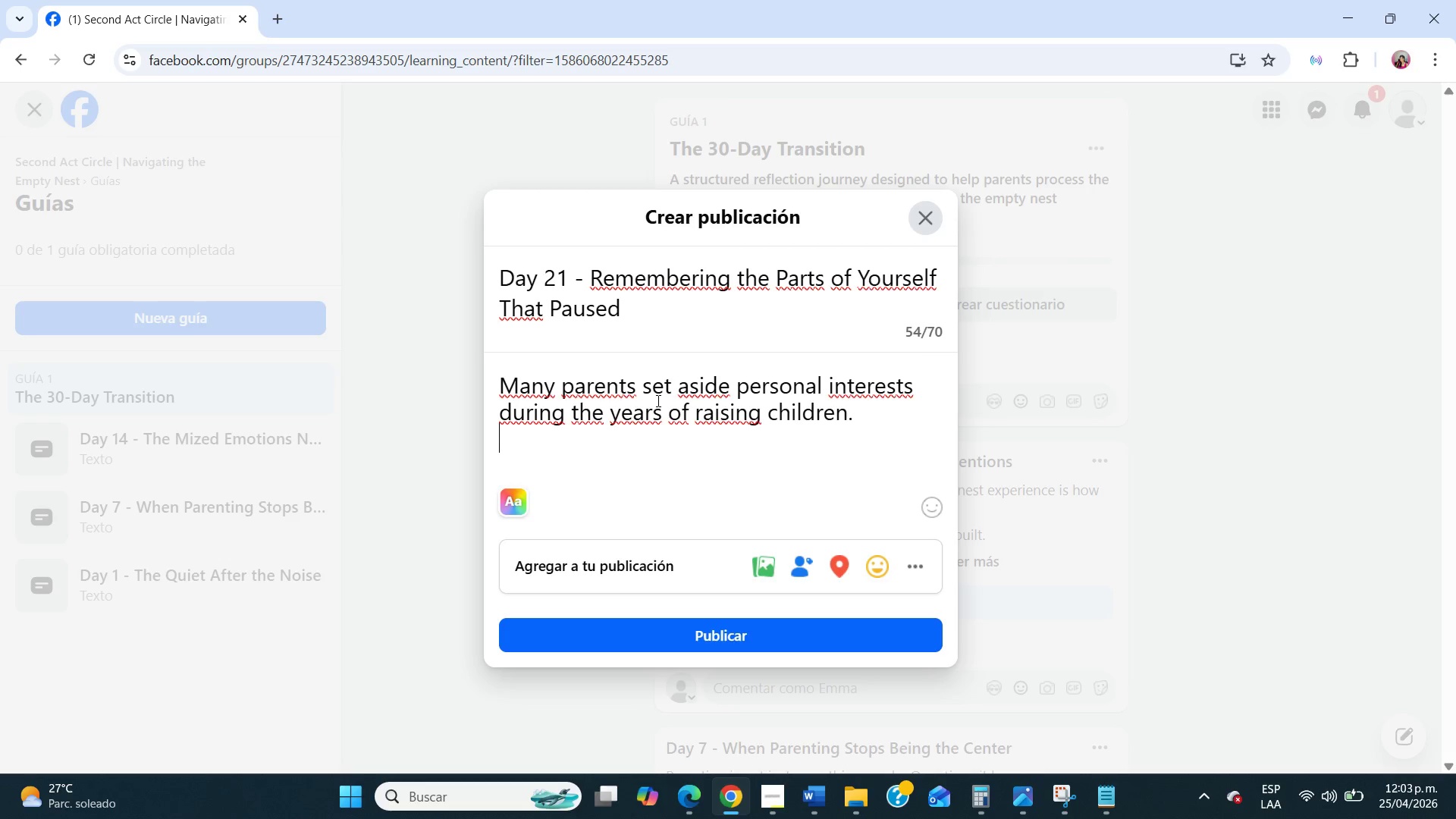 
key(Enter)
 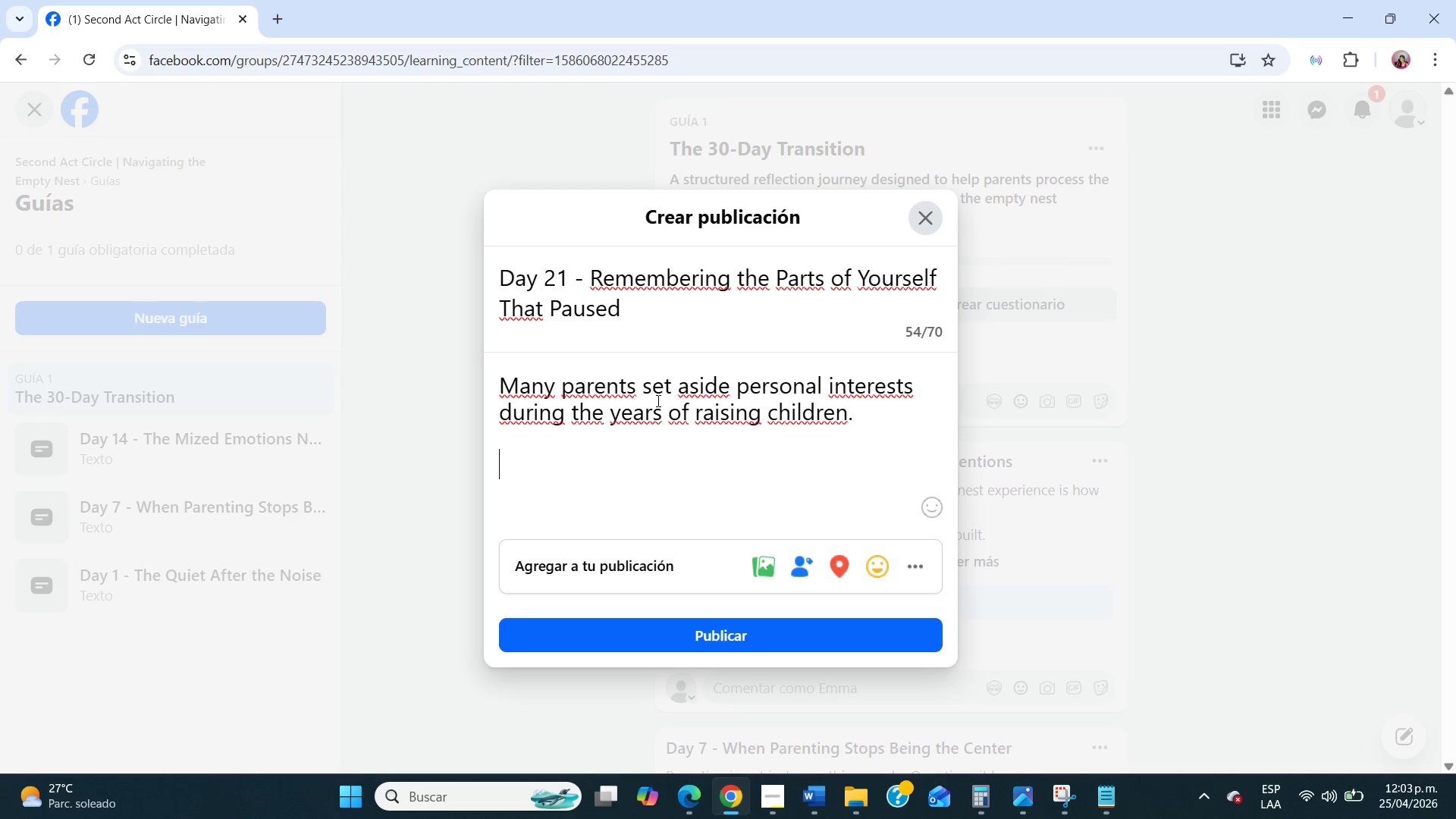 
type(Careers were adjusted.)
 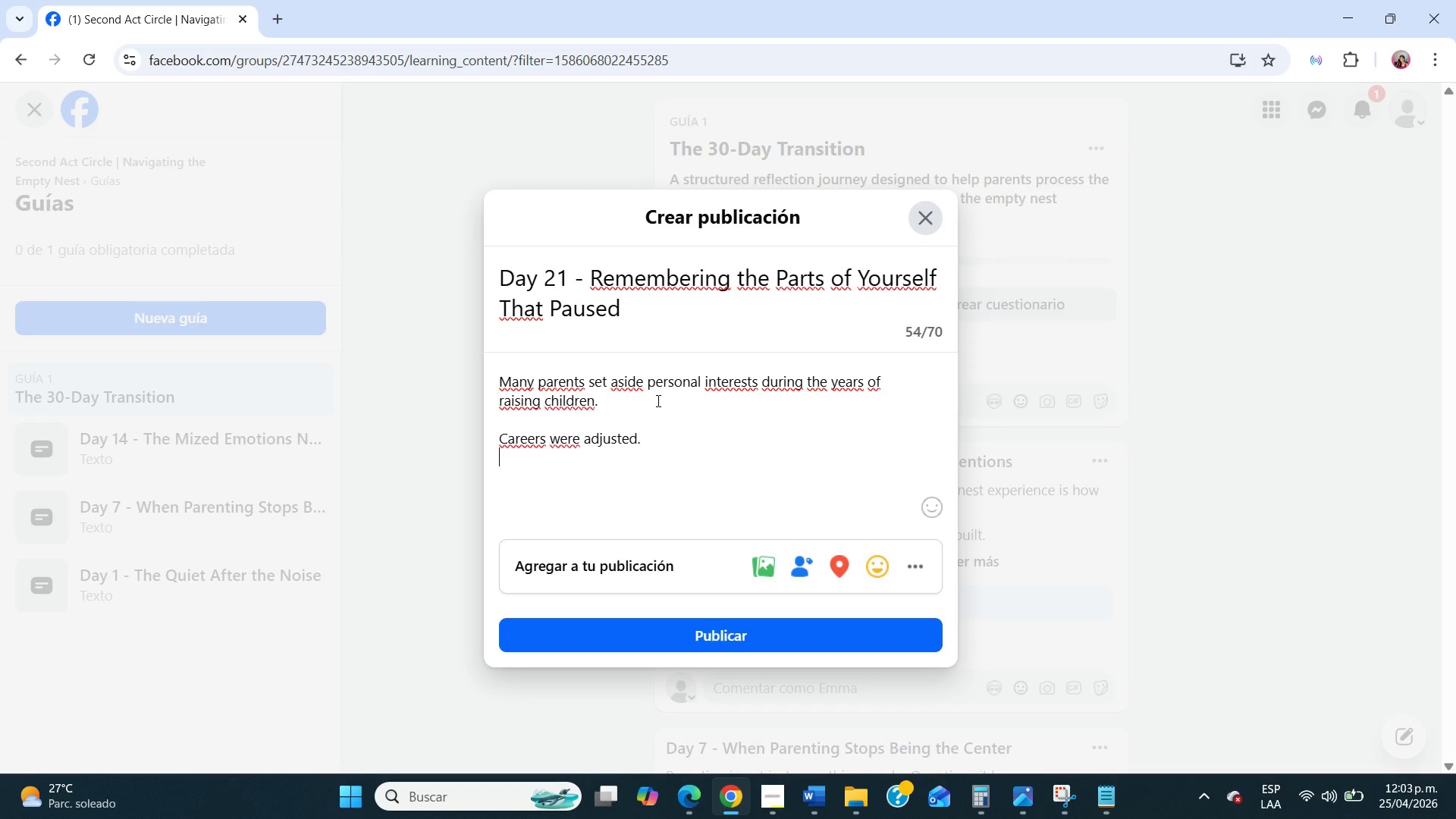 
key(Enter)
 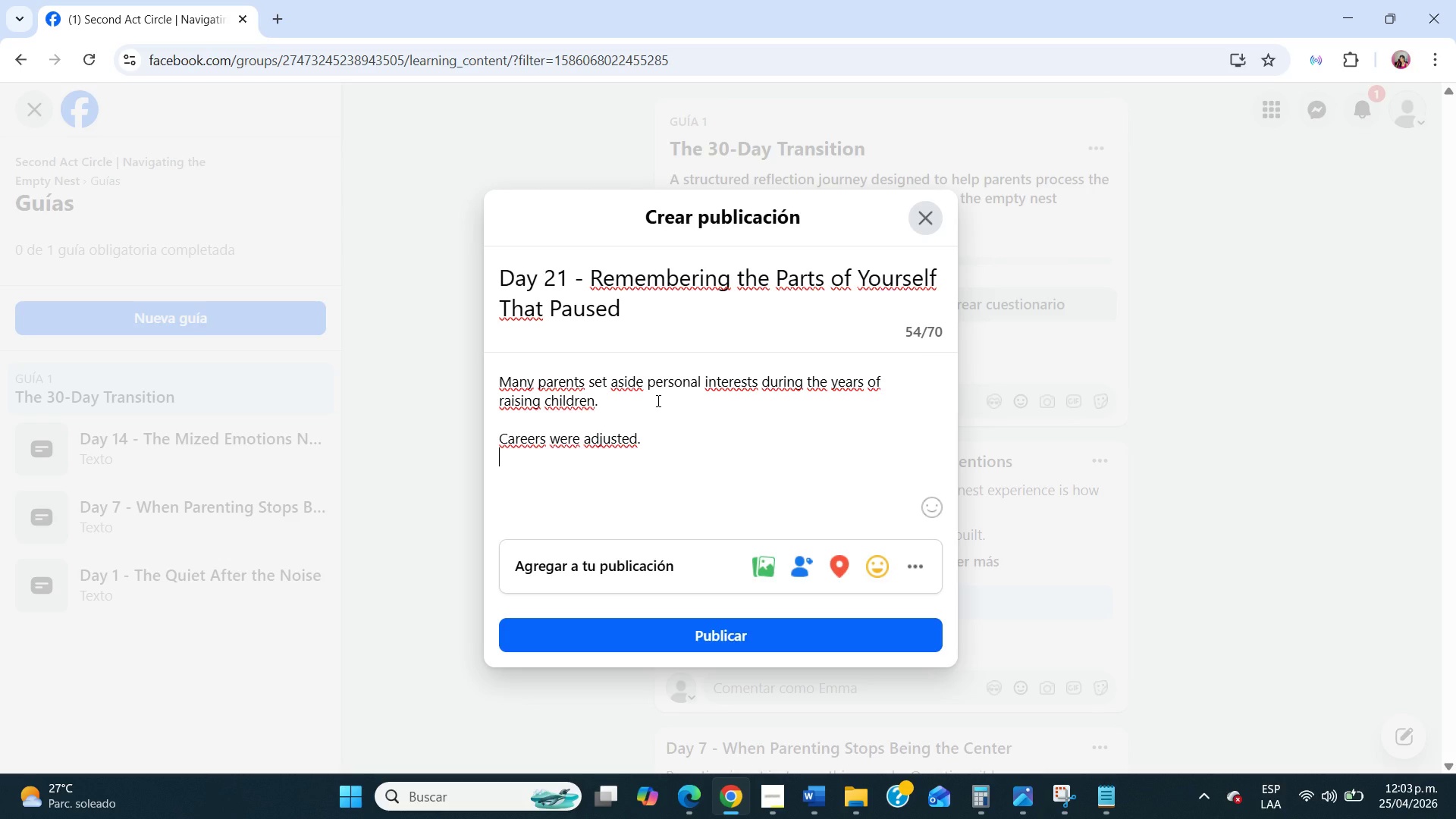 
type(Passions delayed.)
 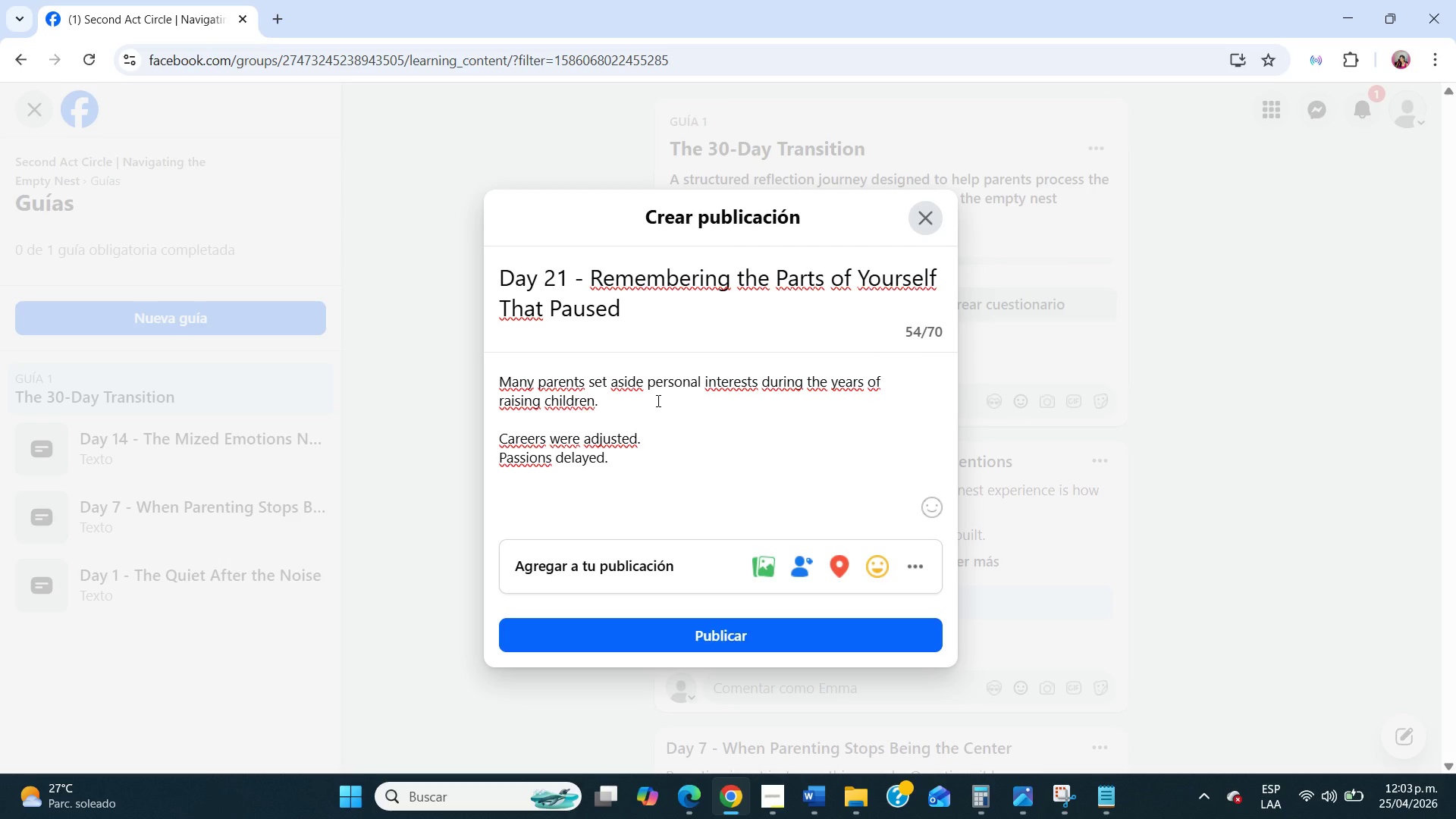 
key(Enter)
 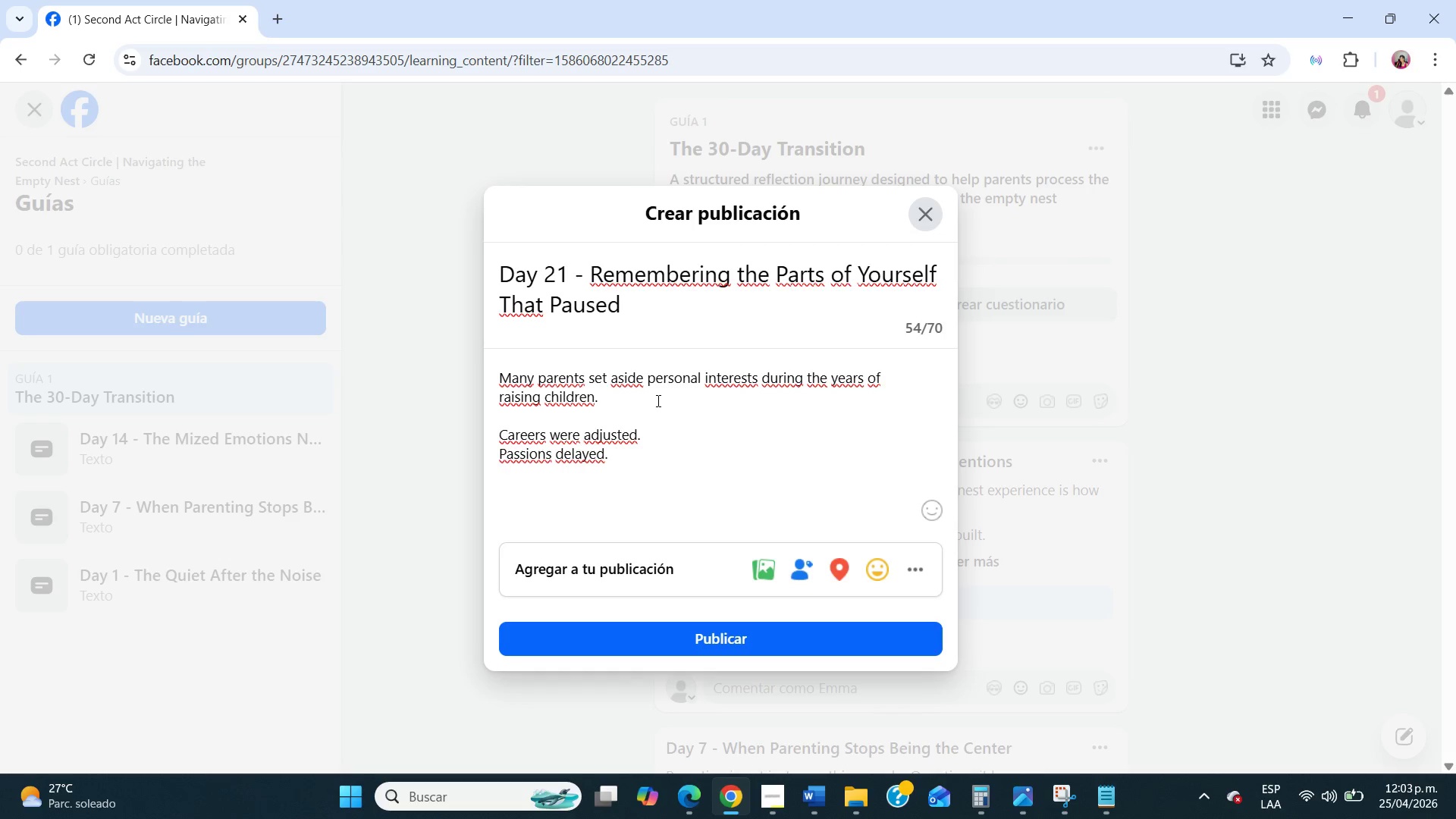 
type(Pre)
key(Backspace)
key(Backspace)
type(ersonal projects quietly os)
key(Backspace)
key(Backspace)
type(postponed.)
 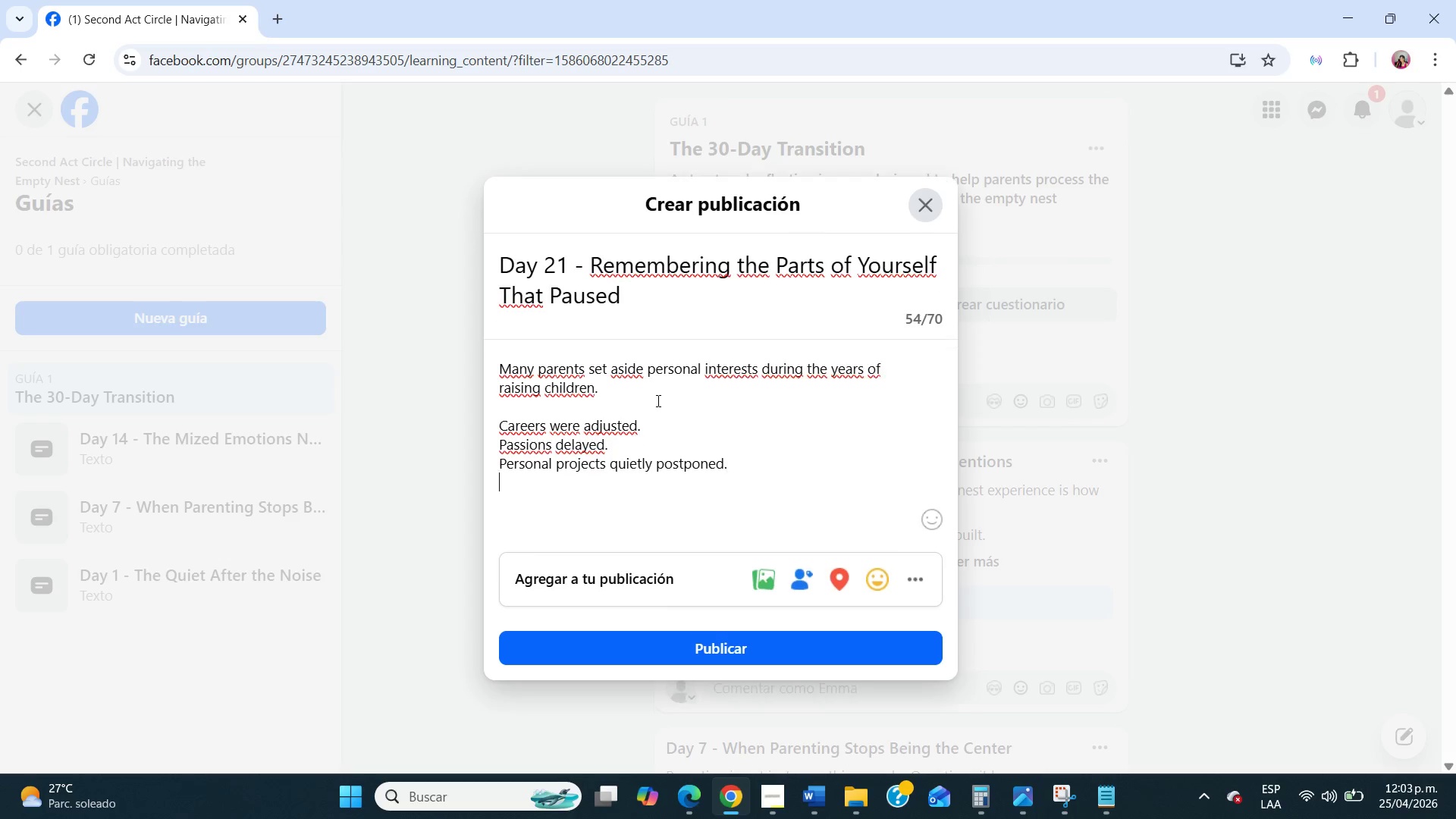 
key(Enter)
 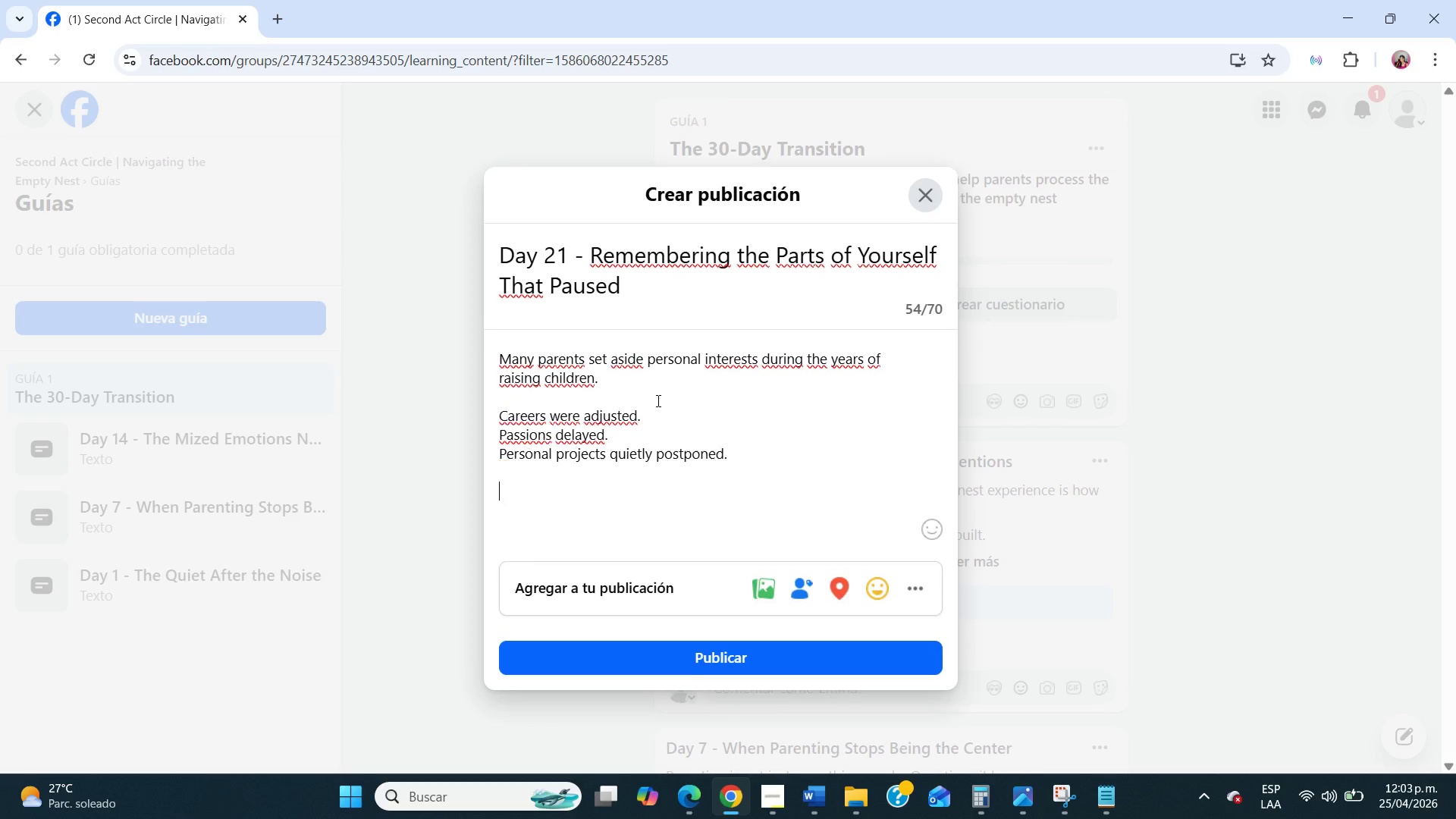 
key(Enter)
 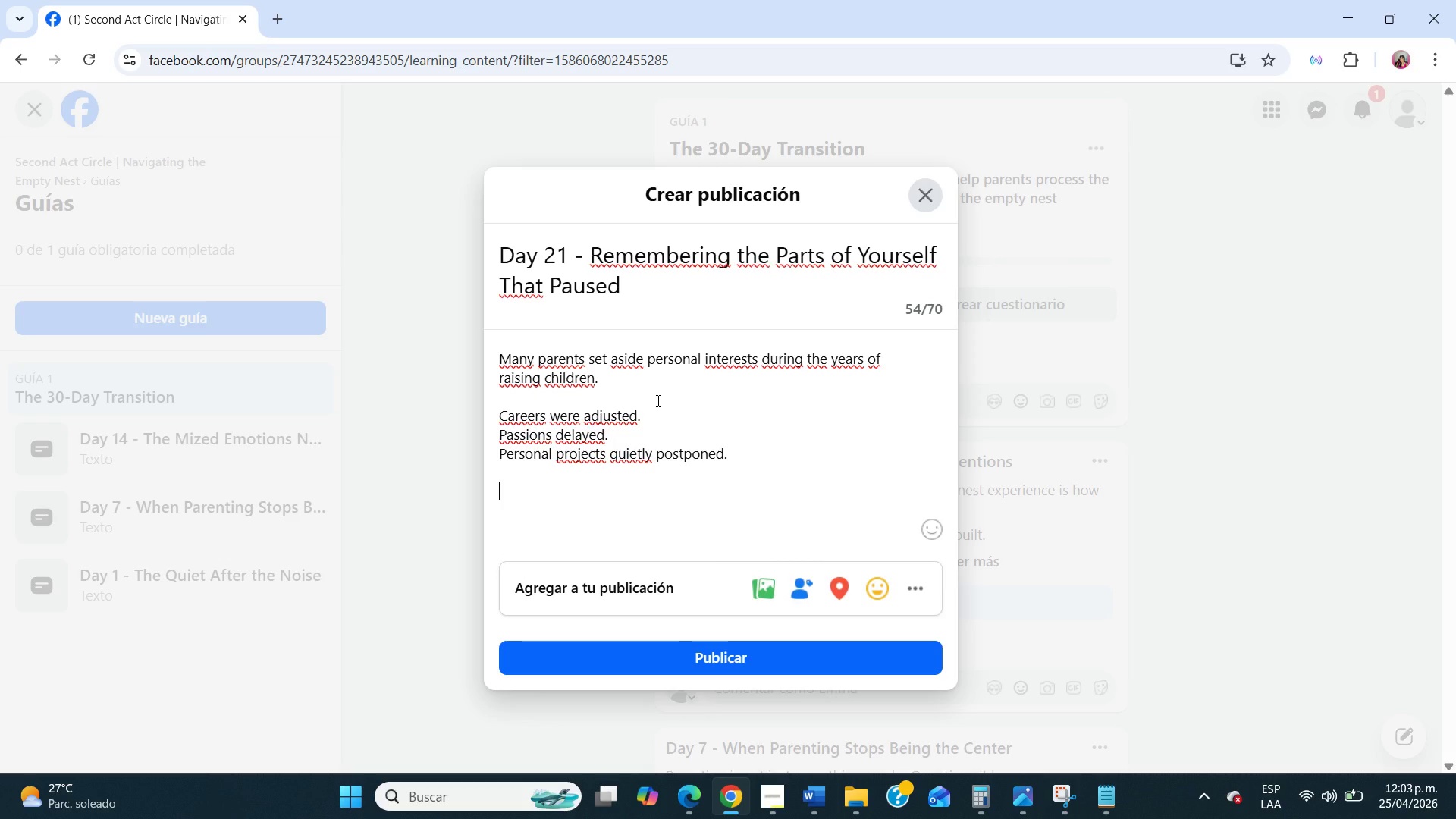 
type(Not because they were[nt)
key(Backspace)
key(Backspace)
key(Backspace)
type(n[t important, but because family responsabilities naturally took priority.)
 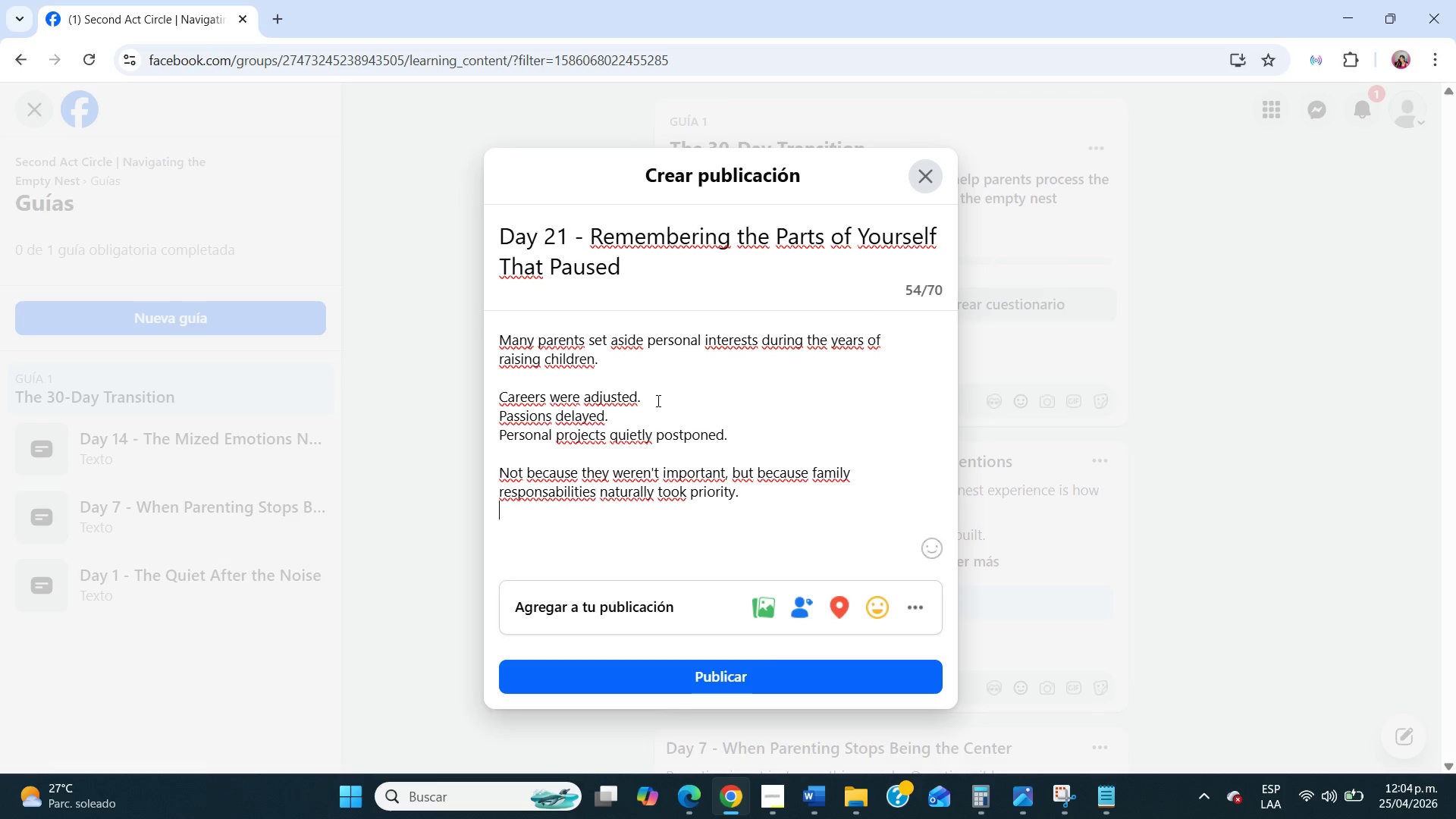 
key(Enter)
 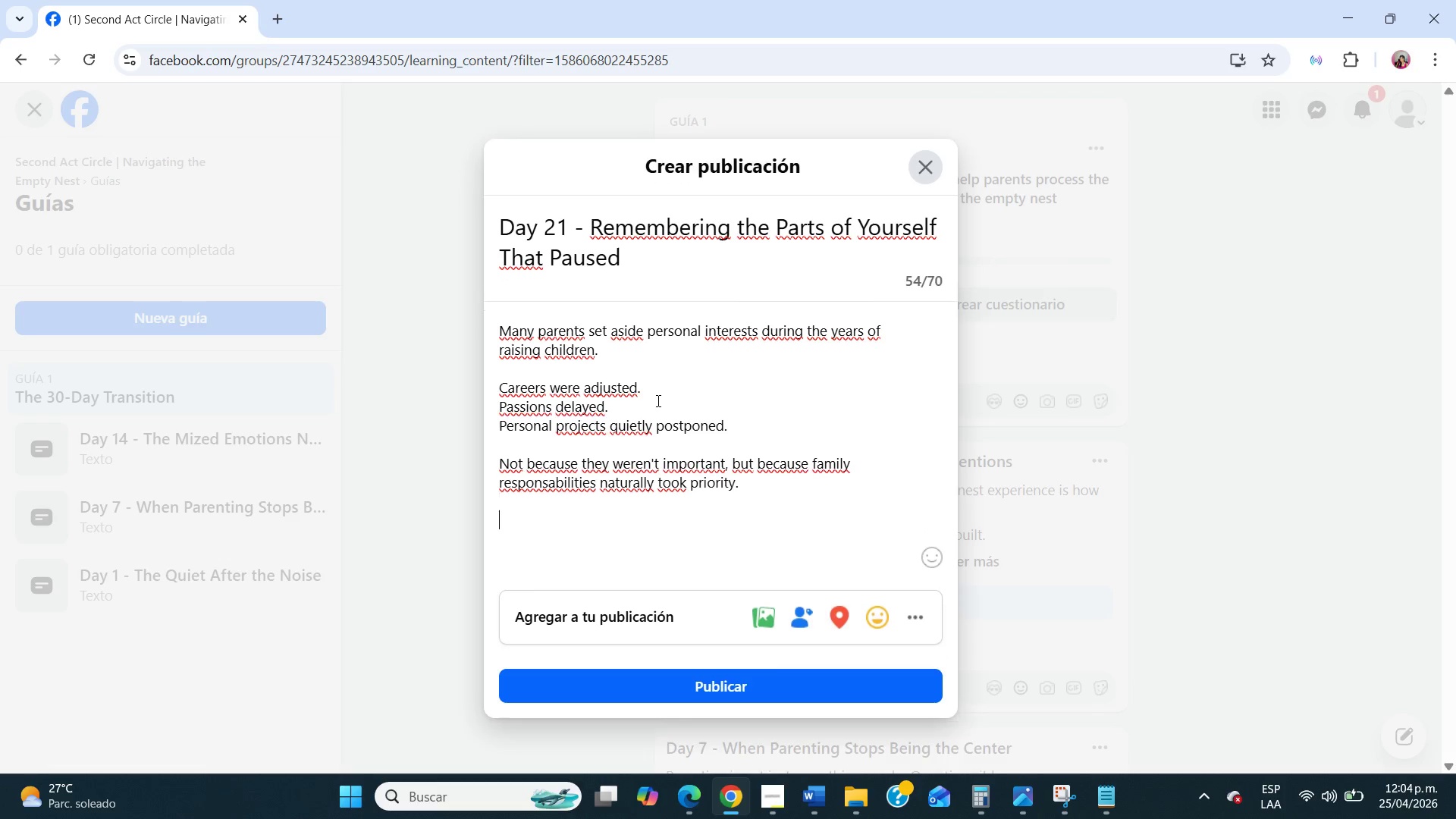 
key(Enter)
 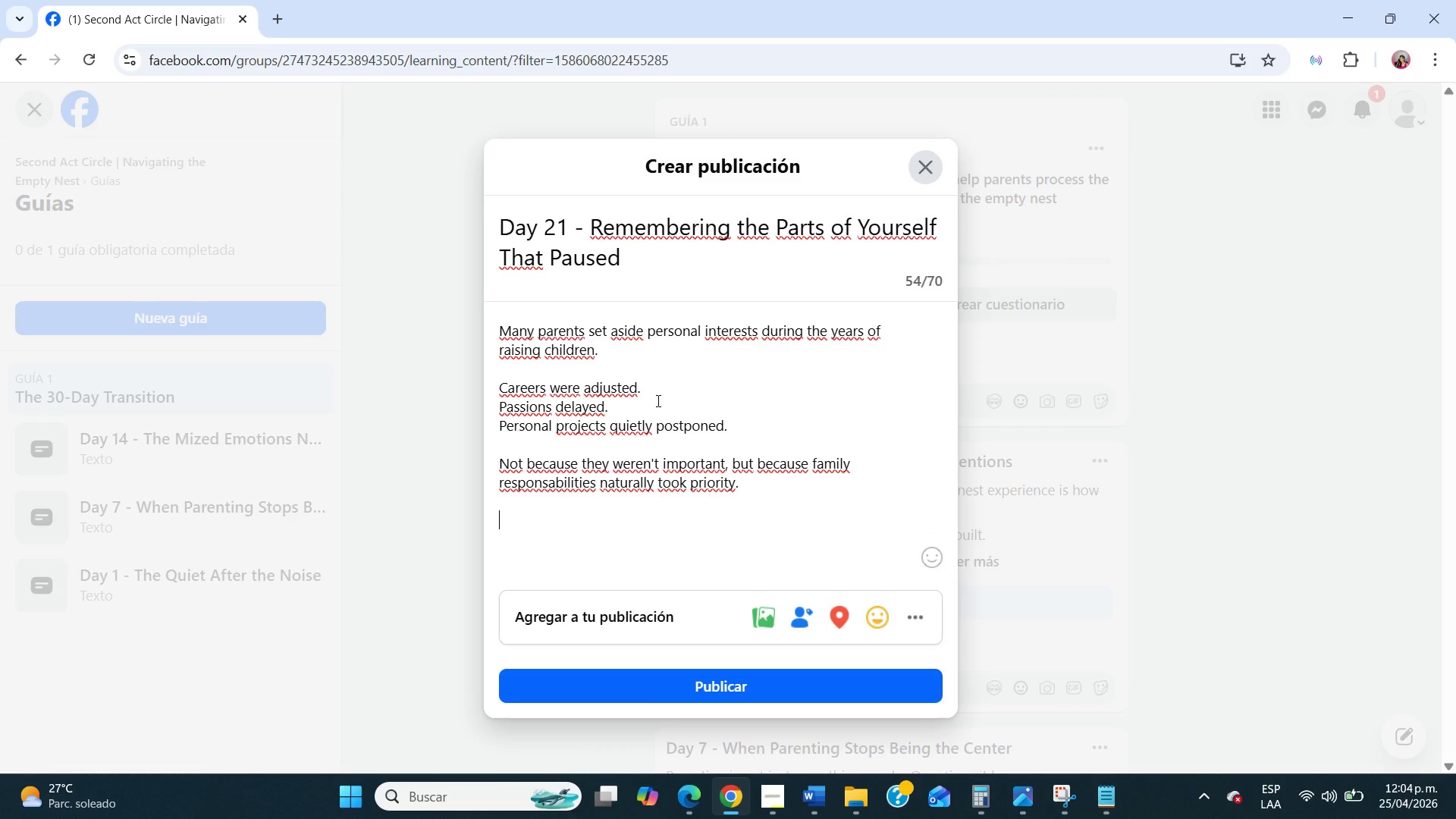 
type(The empty nest phase can reopen space for those parts of life again.)
 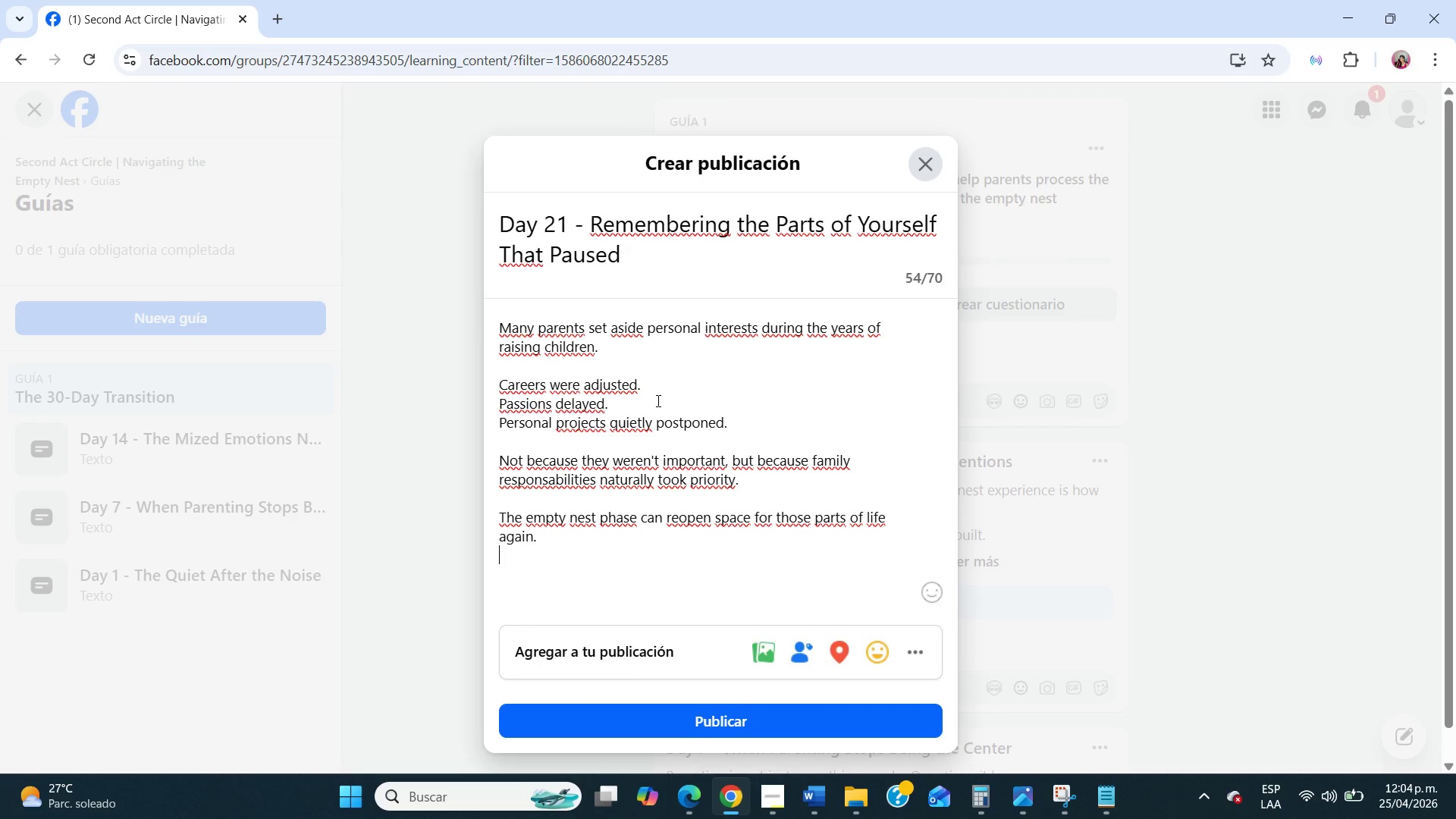 
key(Enter)
 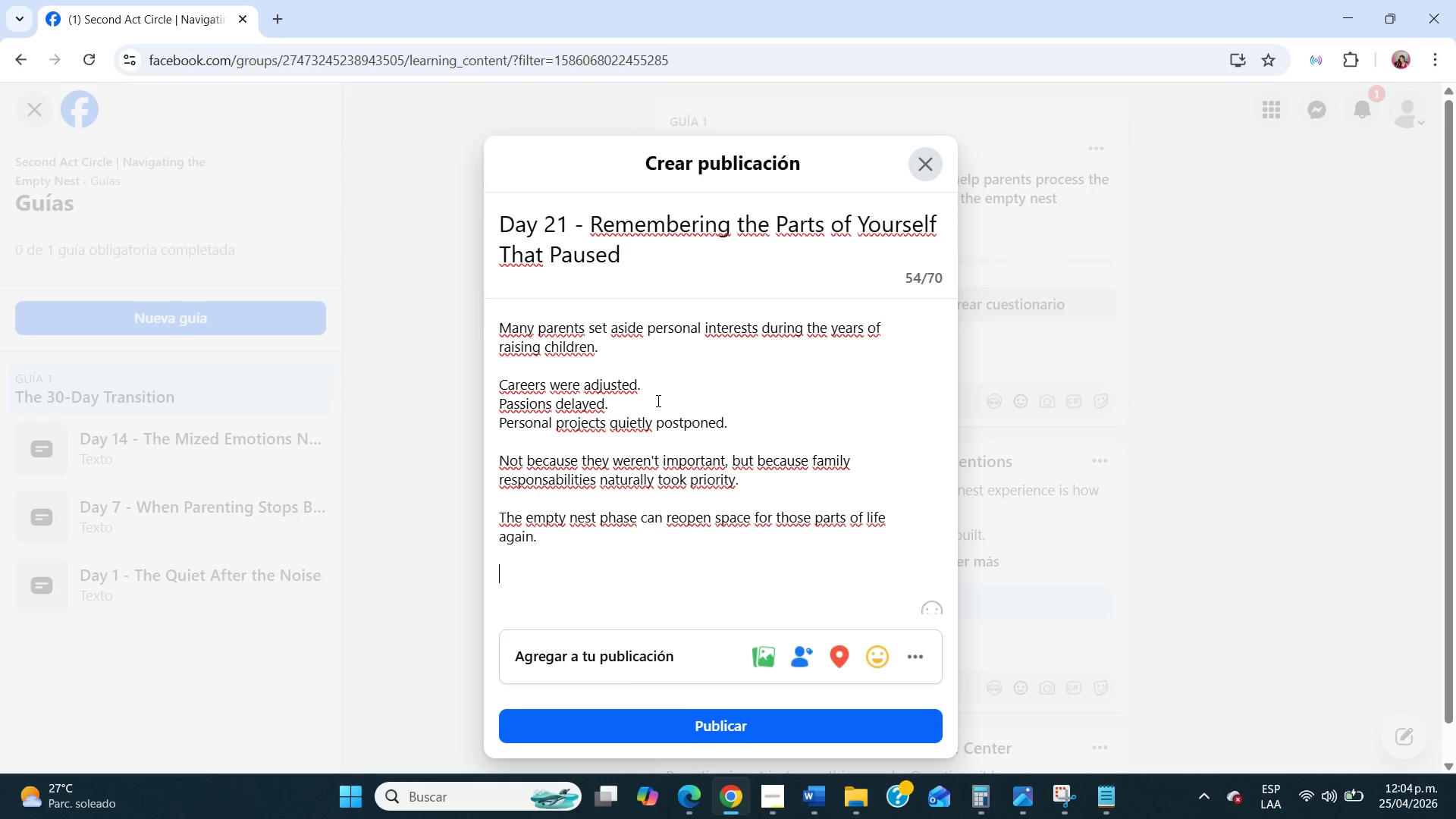 
key(Enter)
 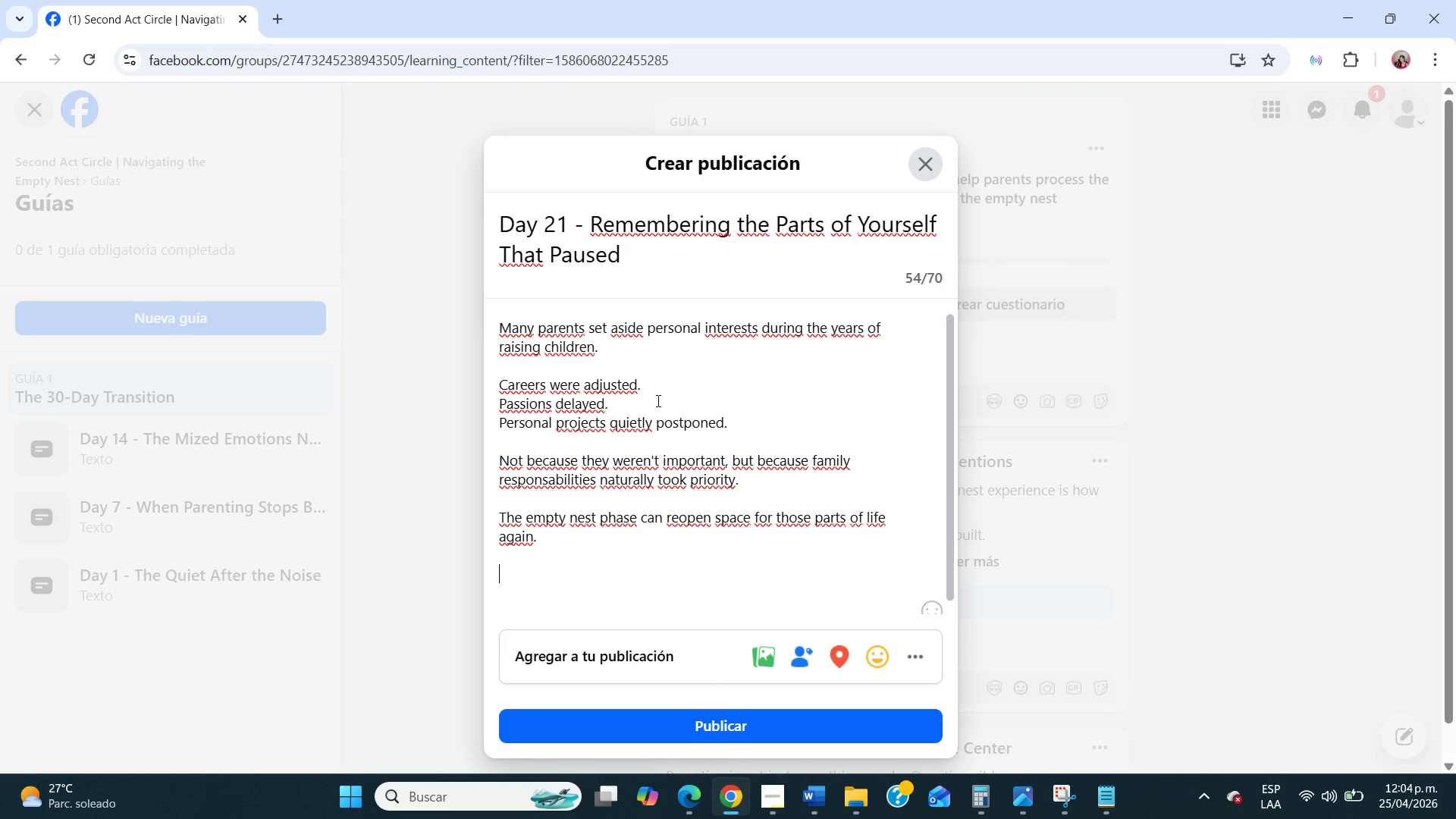 
type(Sometimes the first step is simply remembering what used to energix)
key(Backspace)
type(ze you before your role as a parent became your primary focus.)
 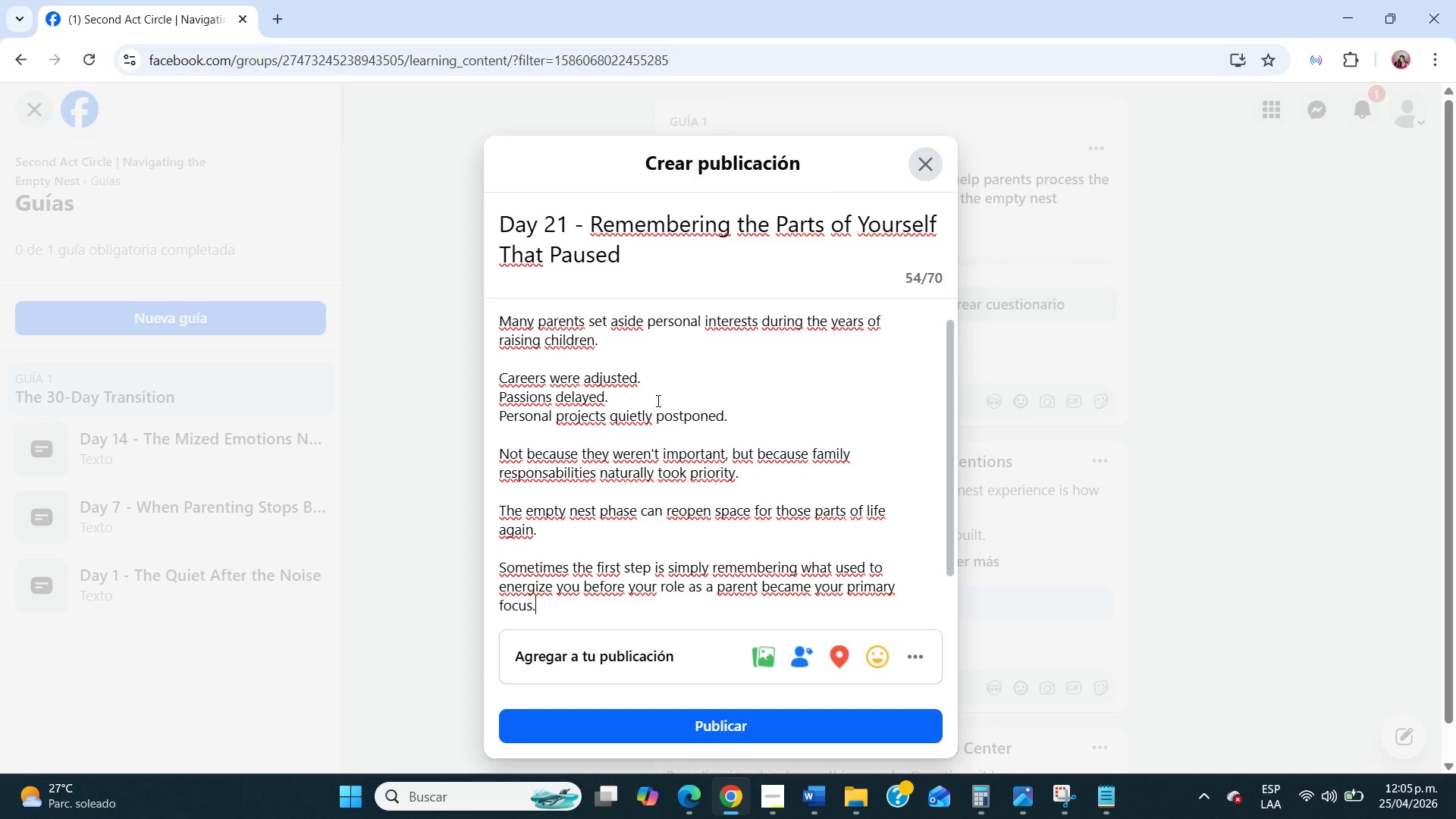 
scroll: coordinate [657, 400], scroll_direction: down, amount: 6.0
 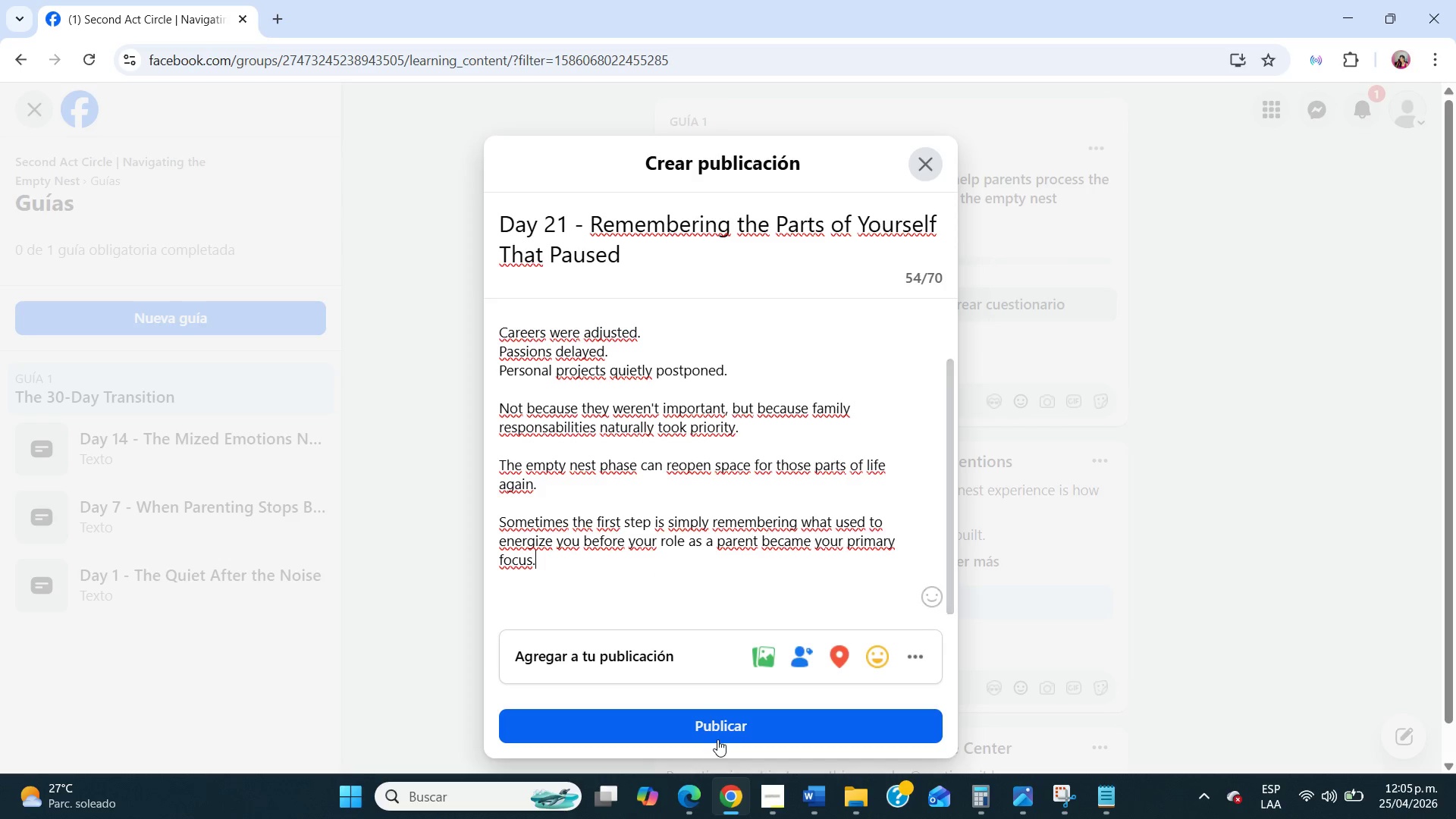 
left_click([717, 722])
 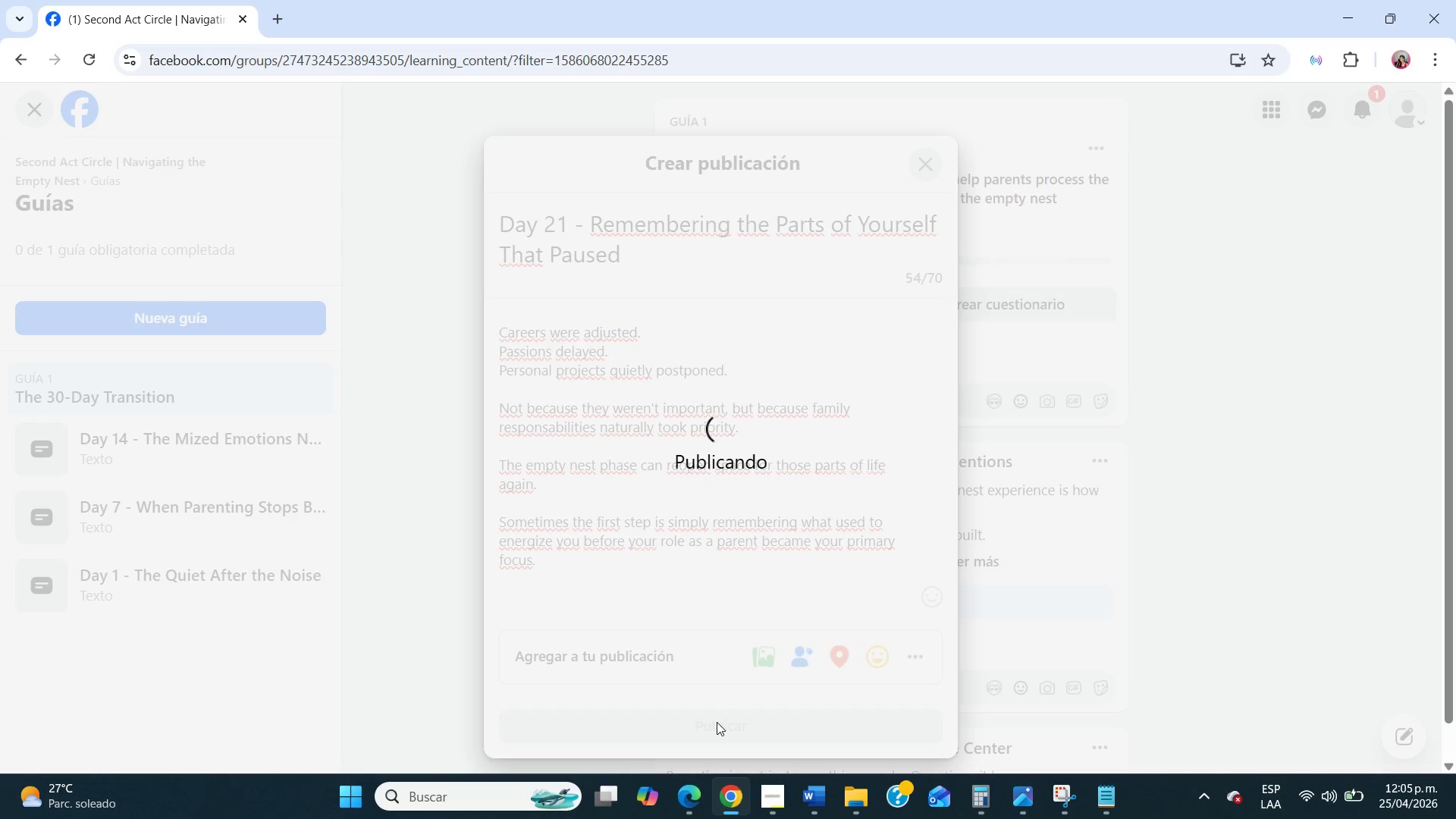 
left_click([773, 784])